 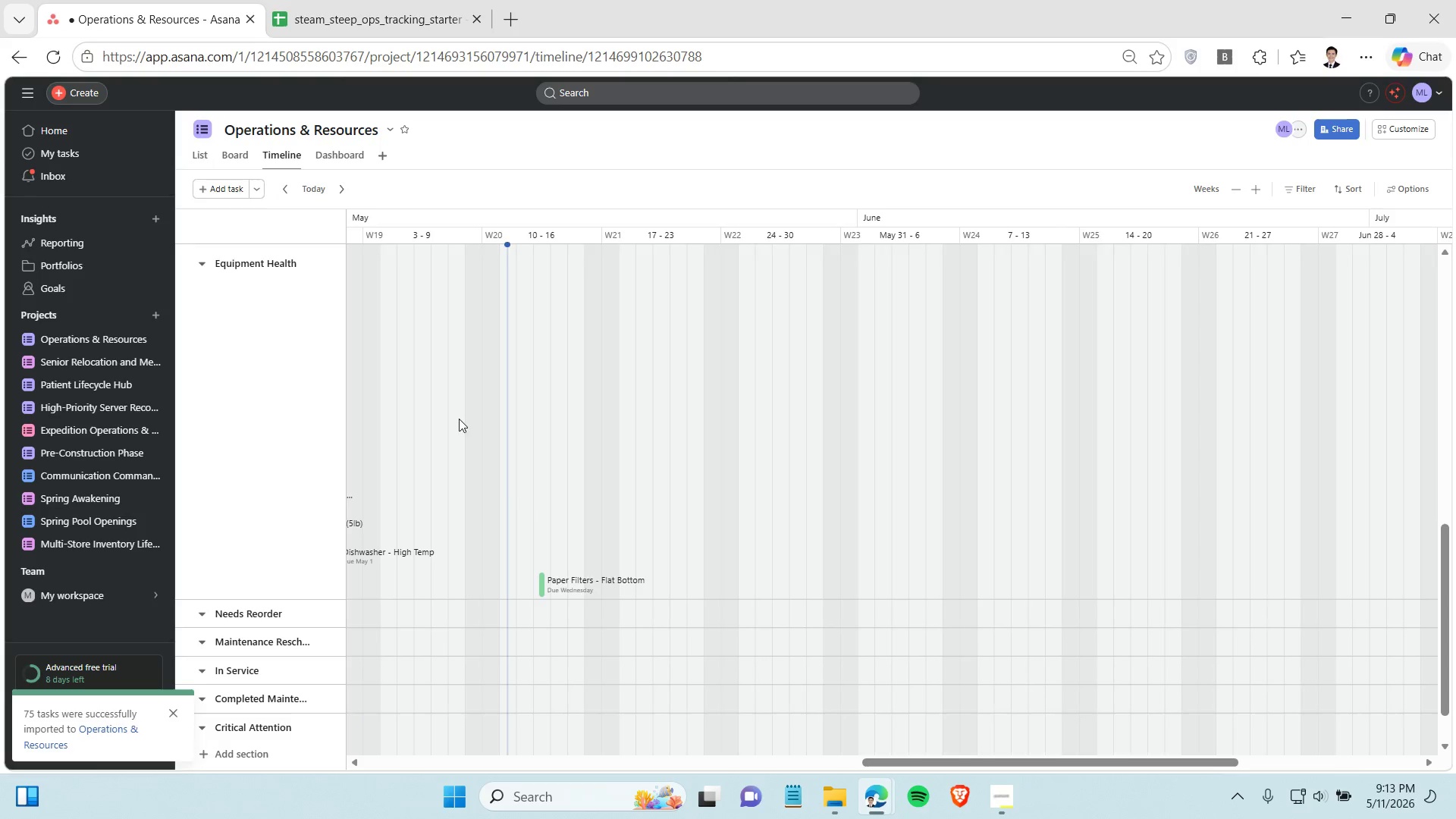 
left_click([237, 146])
 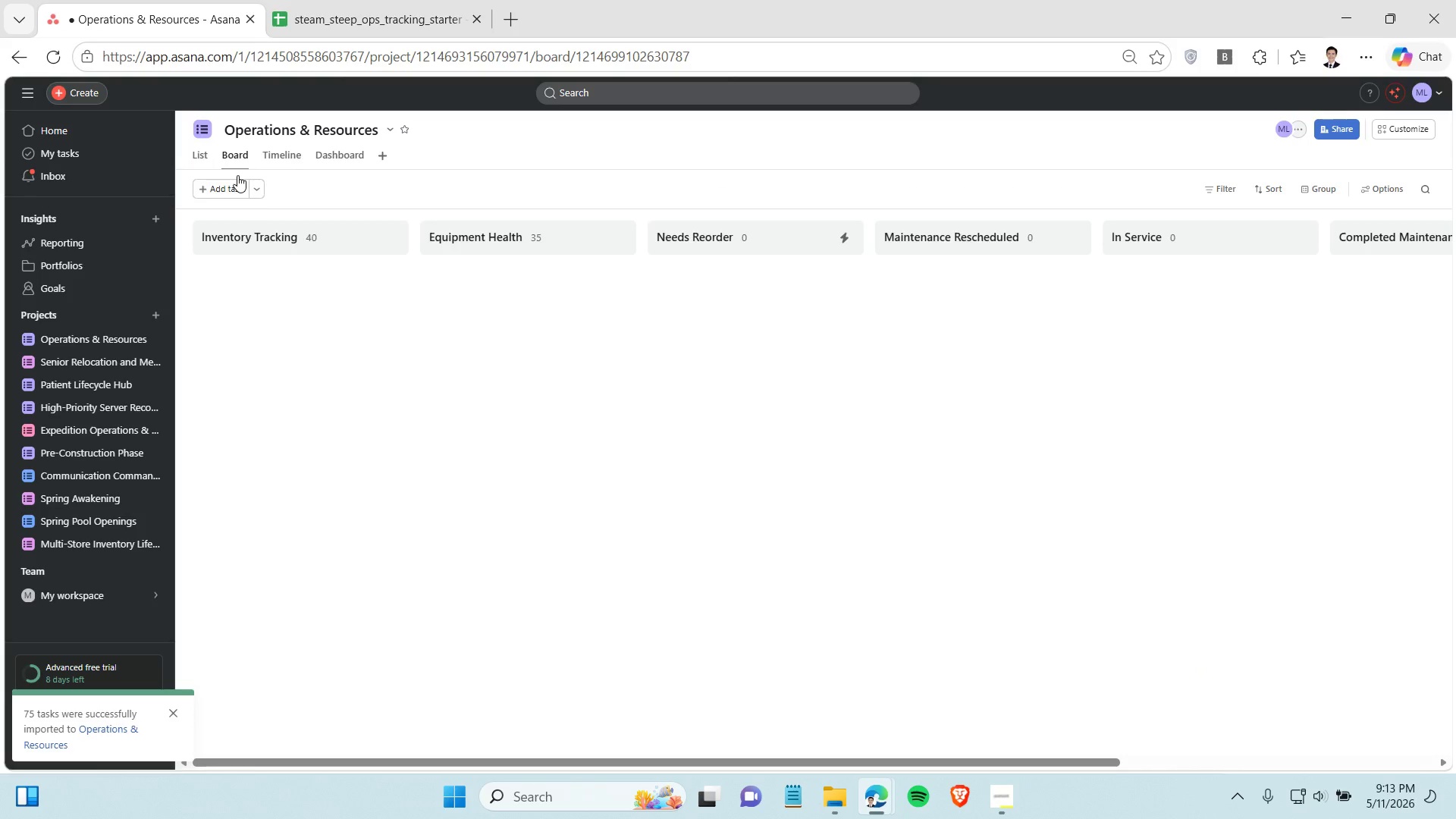 
mouse_move([256, 185])
 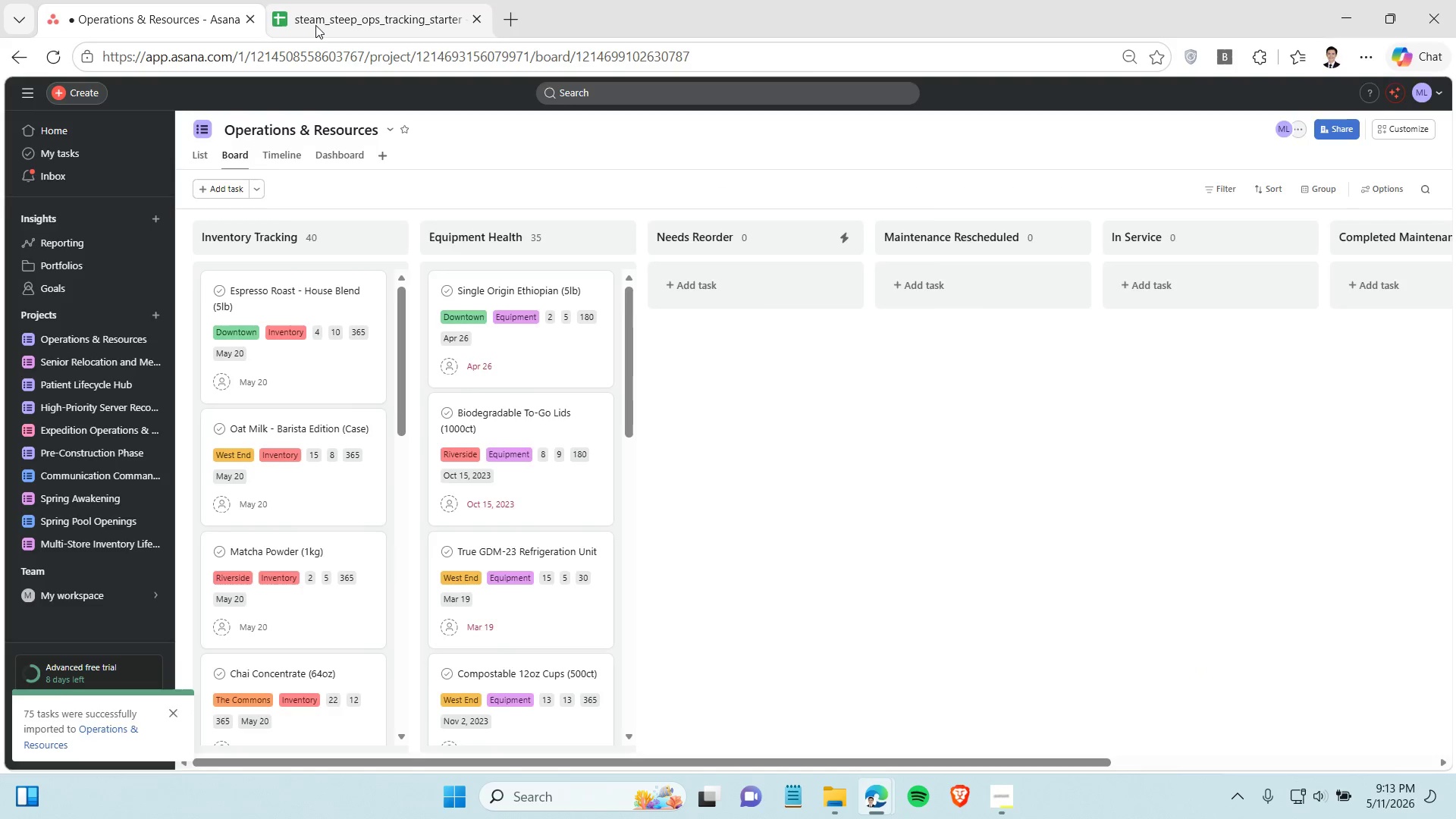 
left_click([315, 25])
 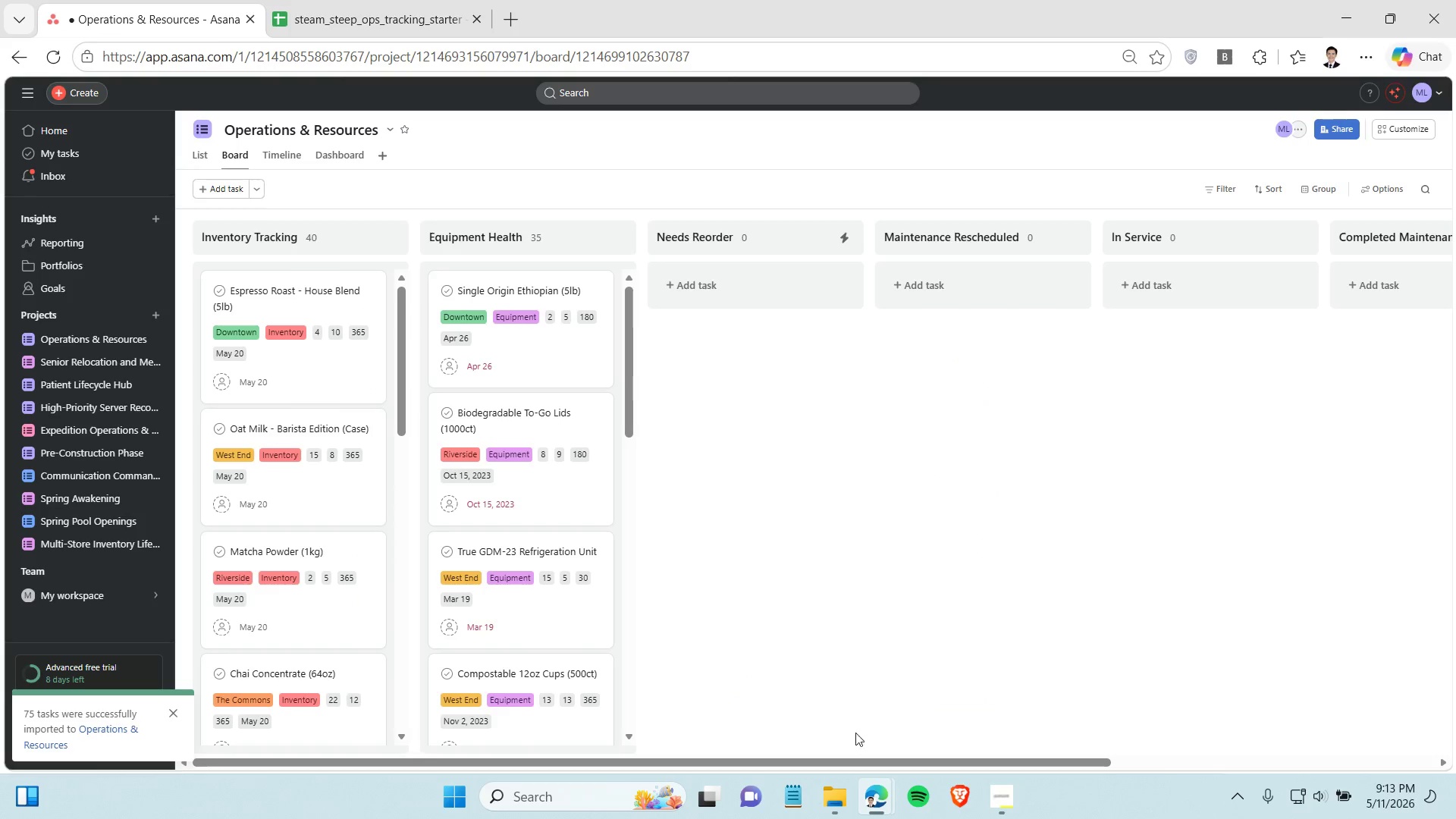 
left_click([991, 795])